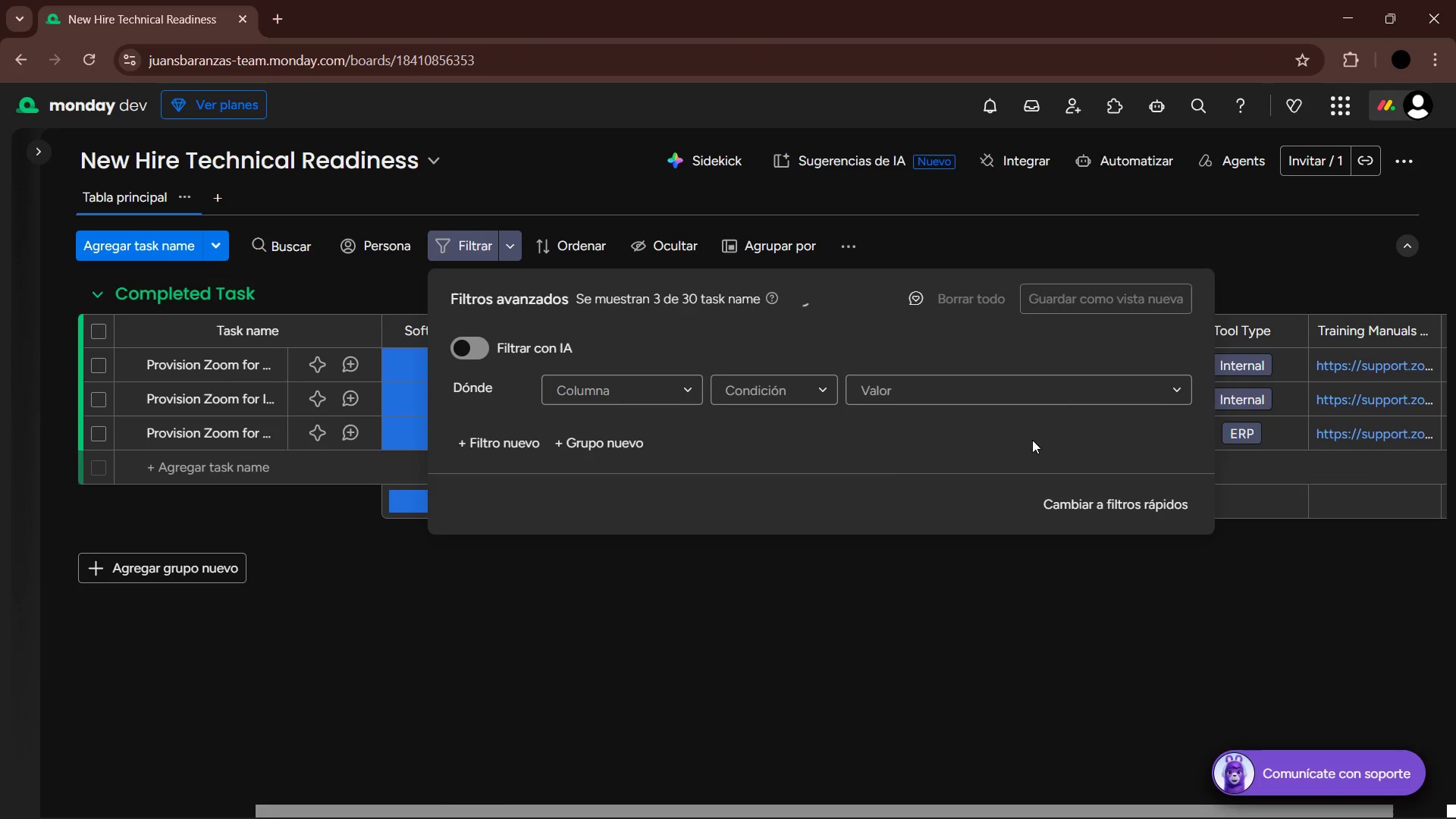 
left_click([1207, 231])
 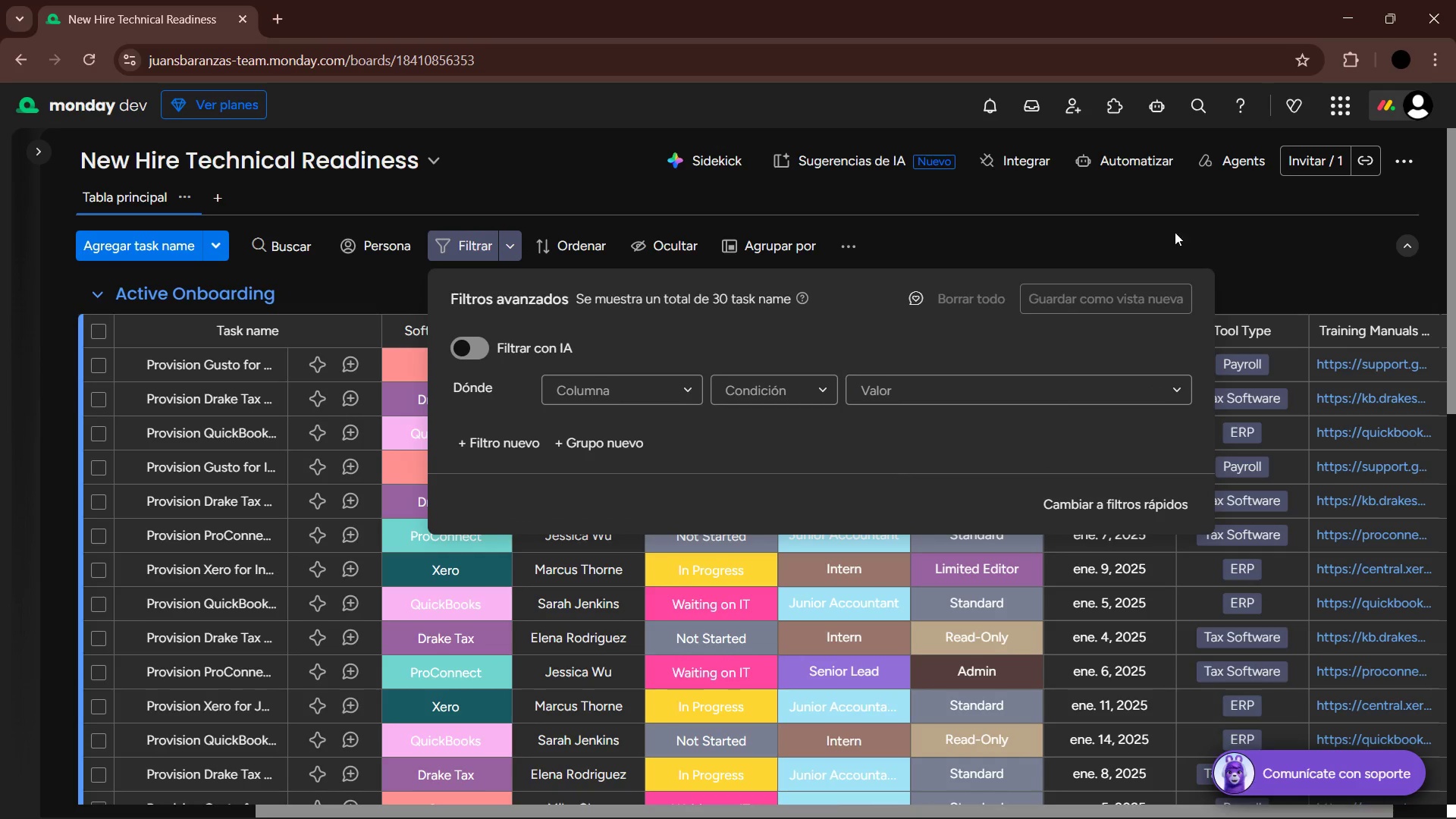 
left_click([994, 212])
 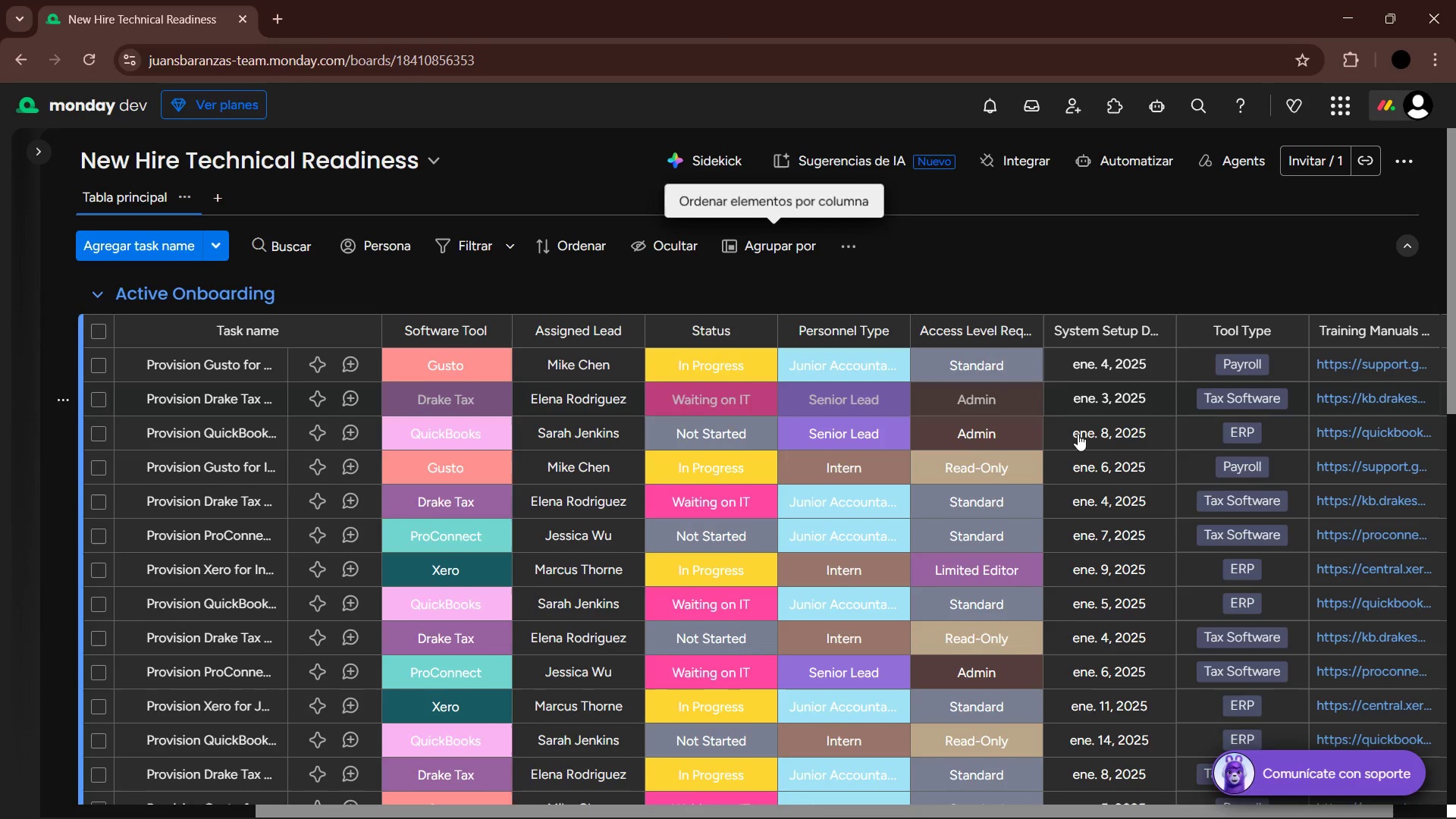 
scroll: coordinate [1068, 572], scroll_direction: down, amount: 1.0
 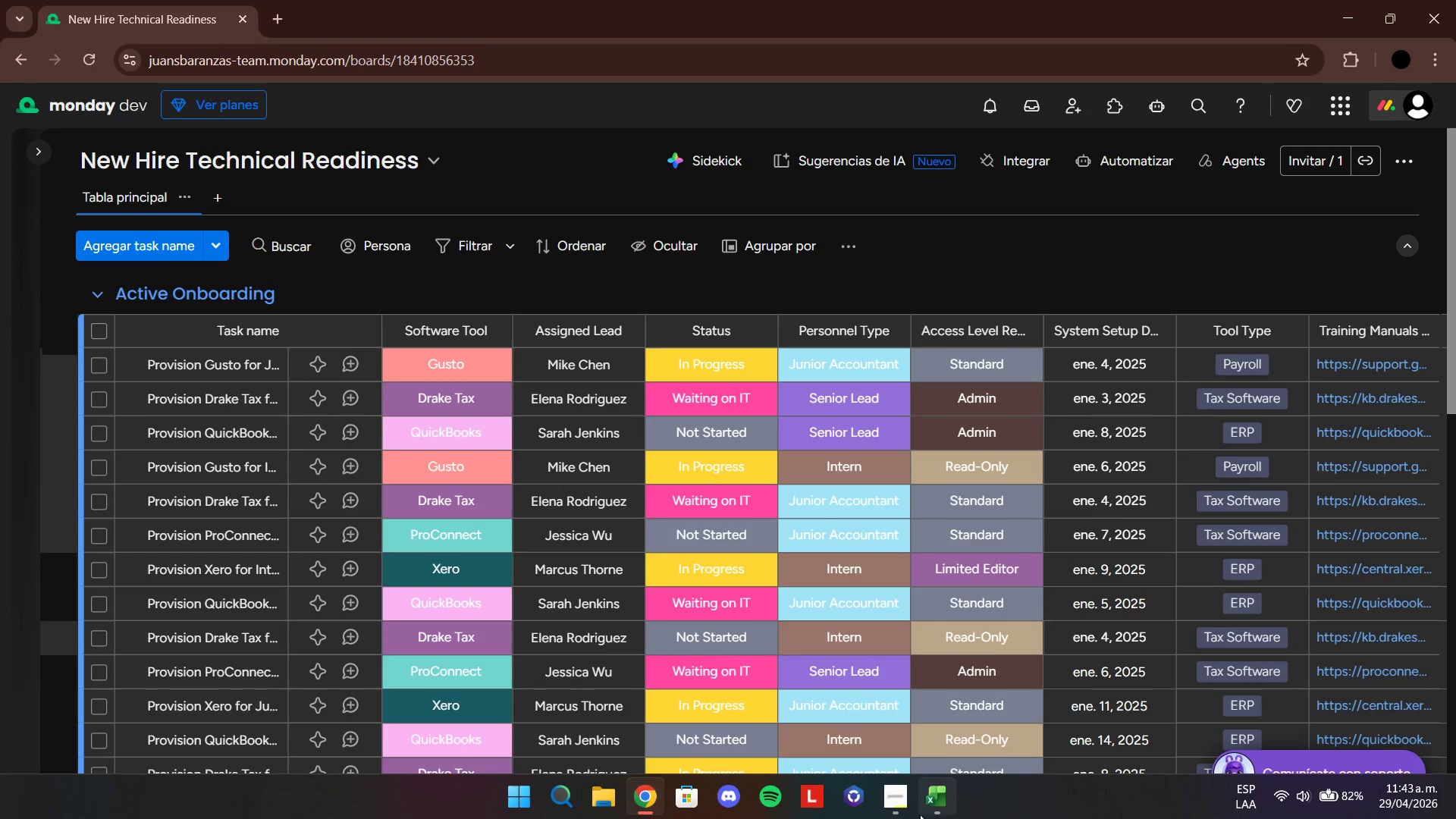 
left_click([945, 808])
 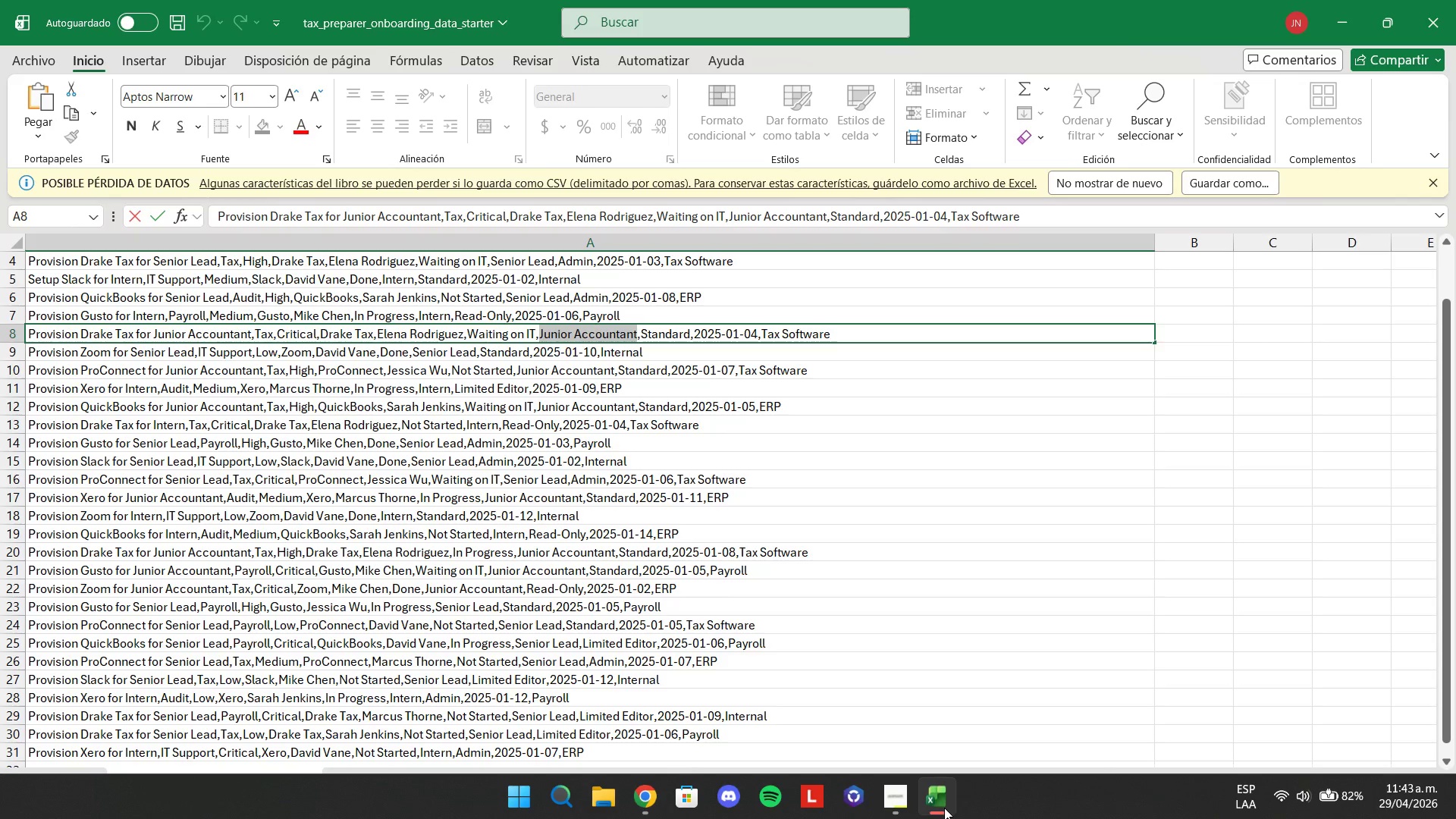 
left_click([943, 808])
 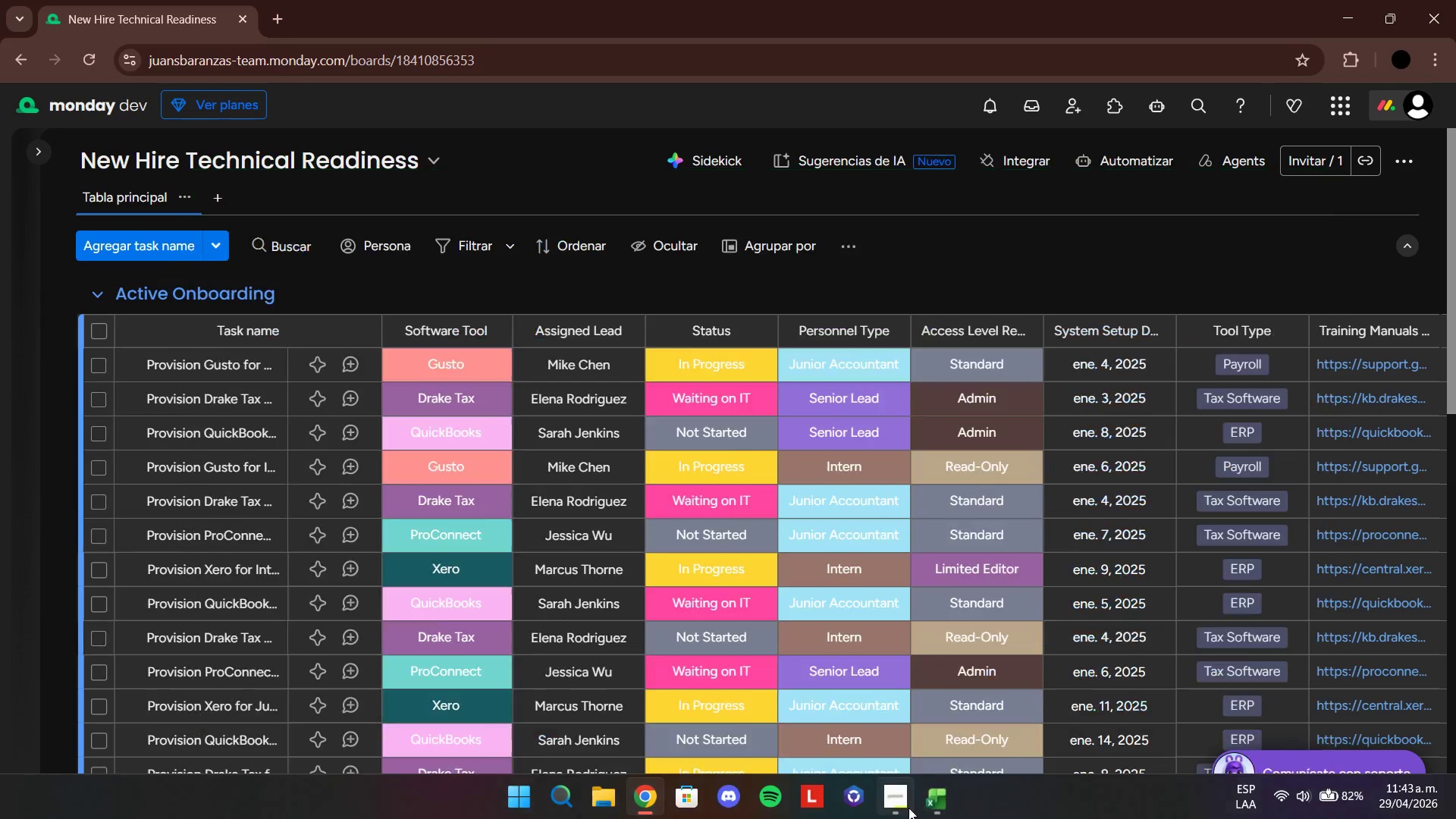 
double_click([903, 806])